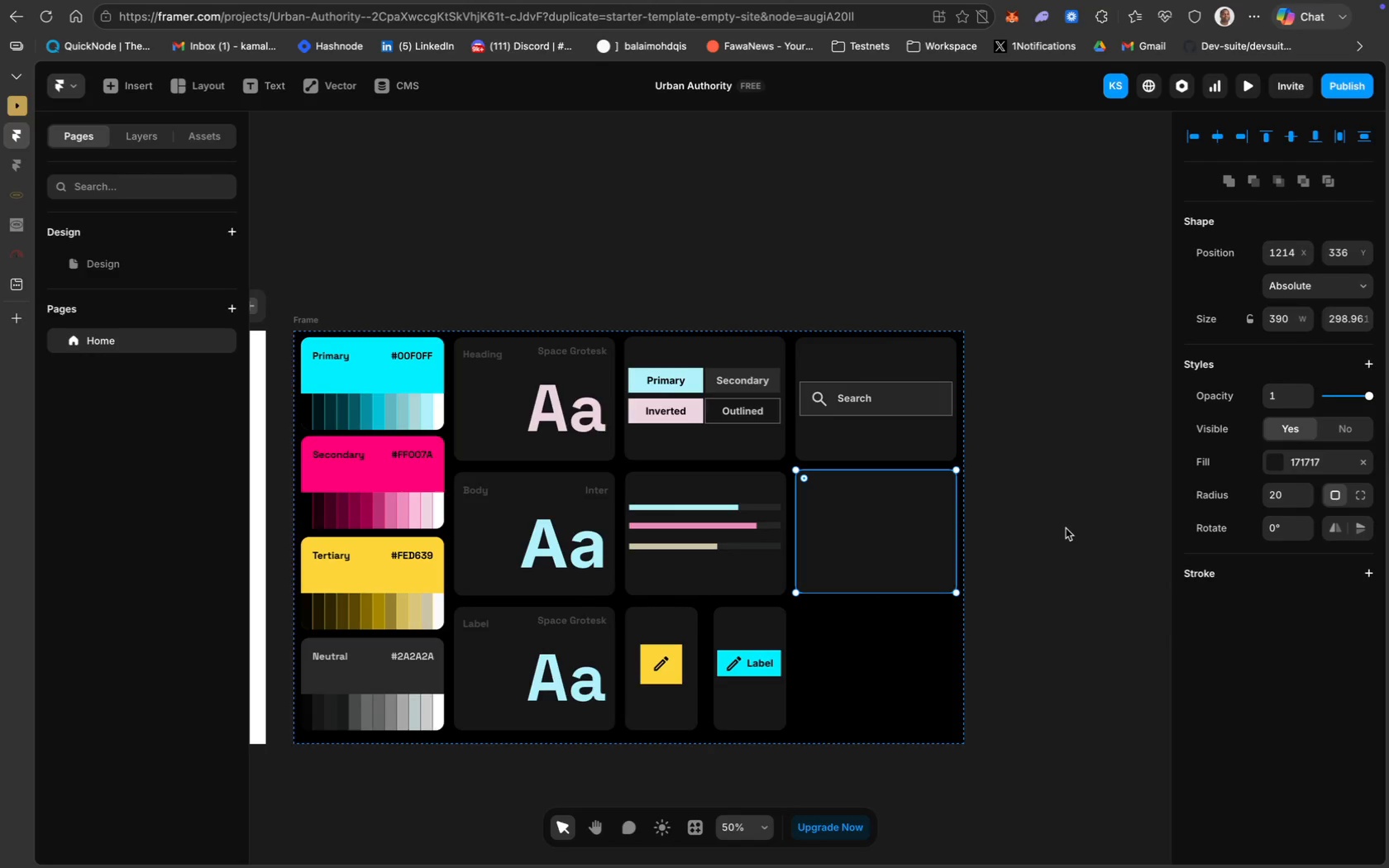 
left_click([1066, 528])
 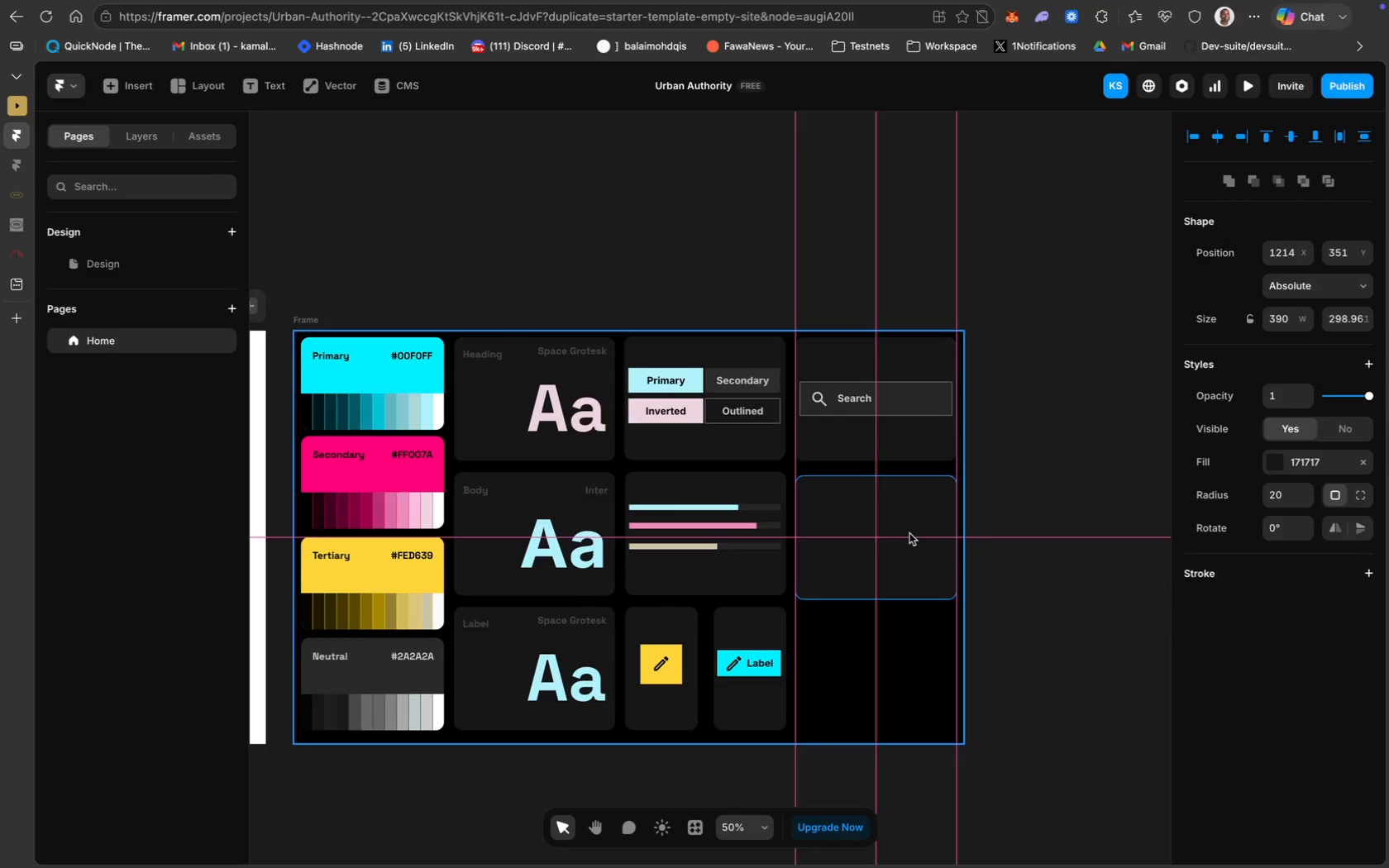 
left_click([1036, 517])
 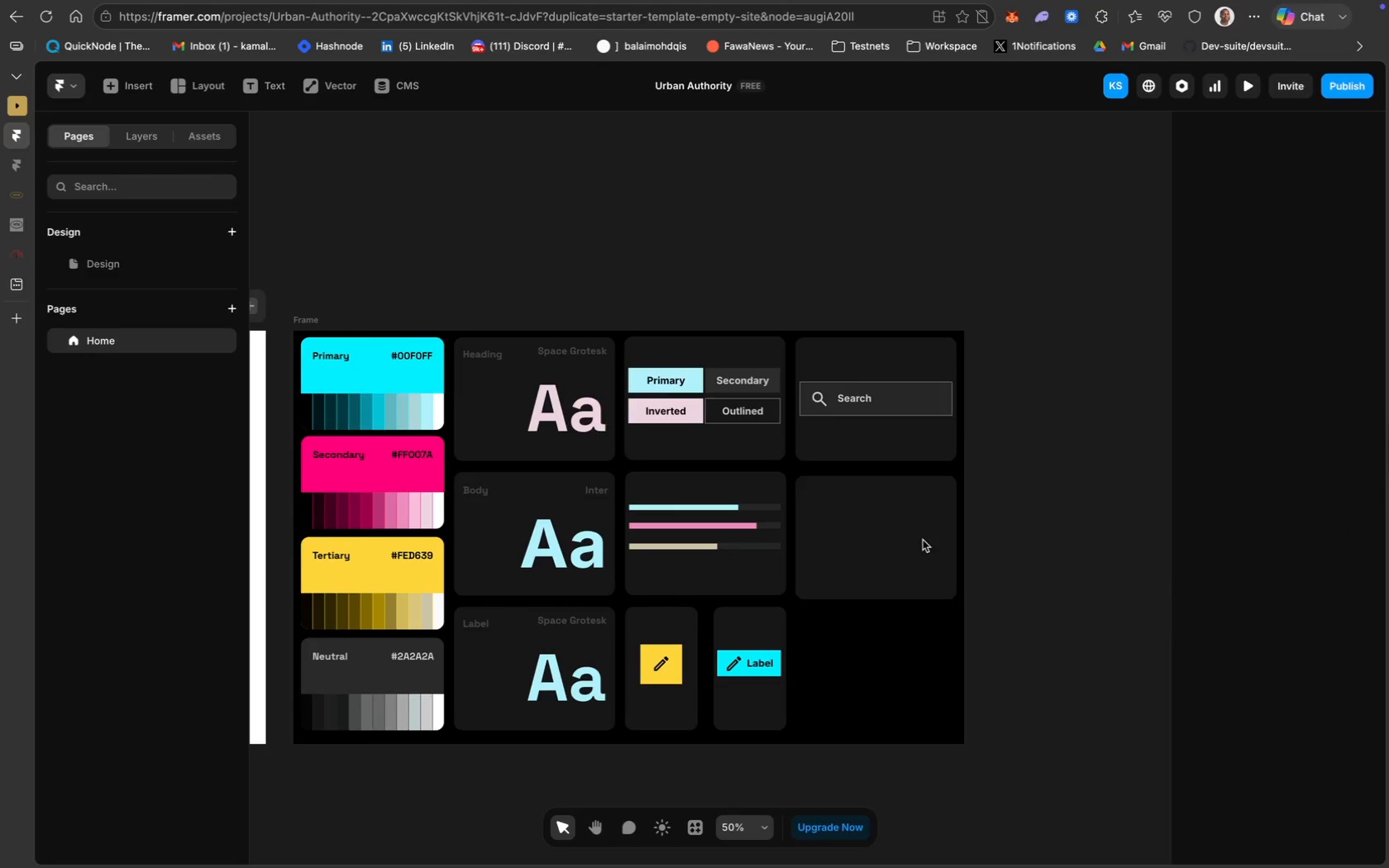 
left_click([908, 541])
 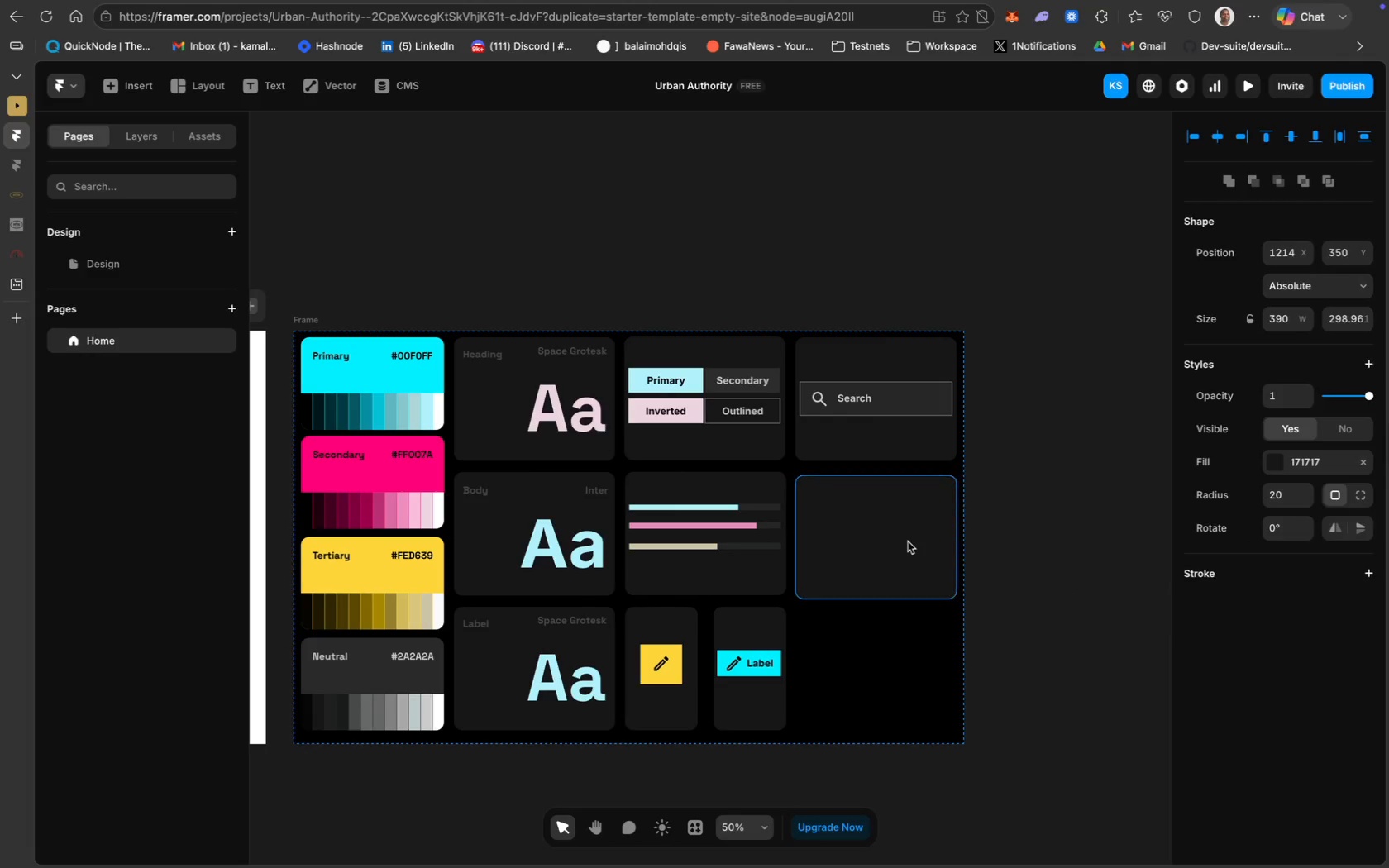 
key(ArrowUp)
 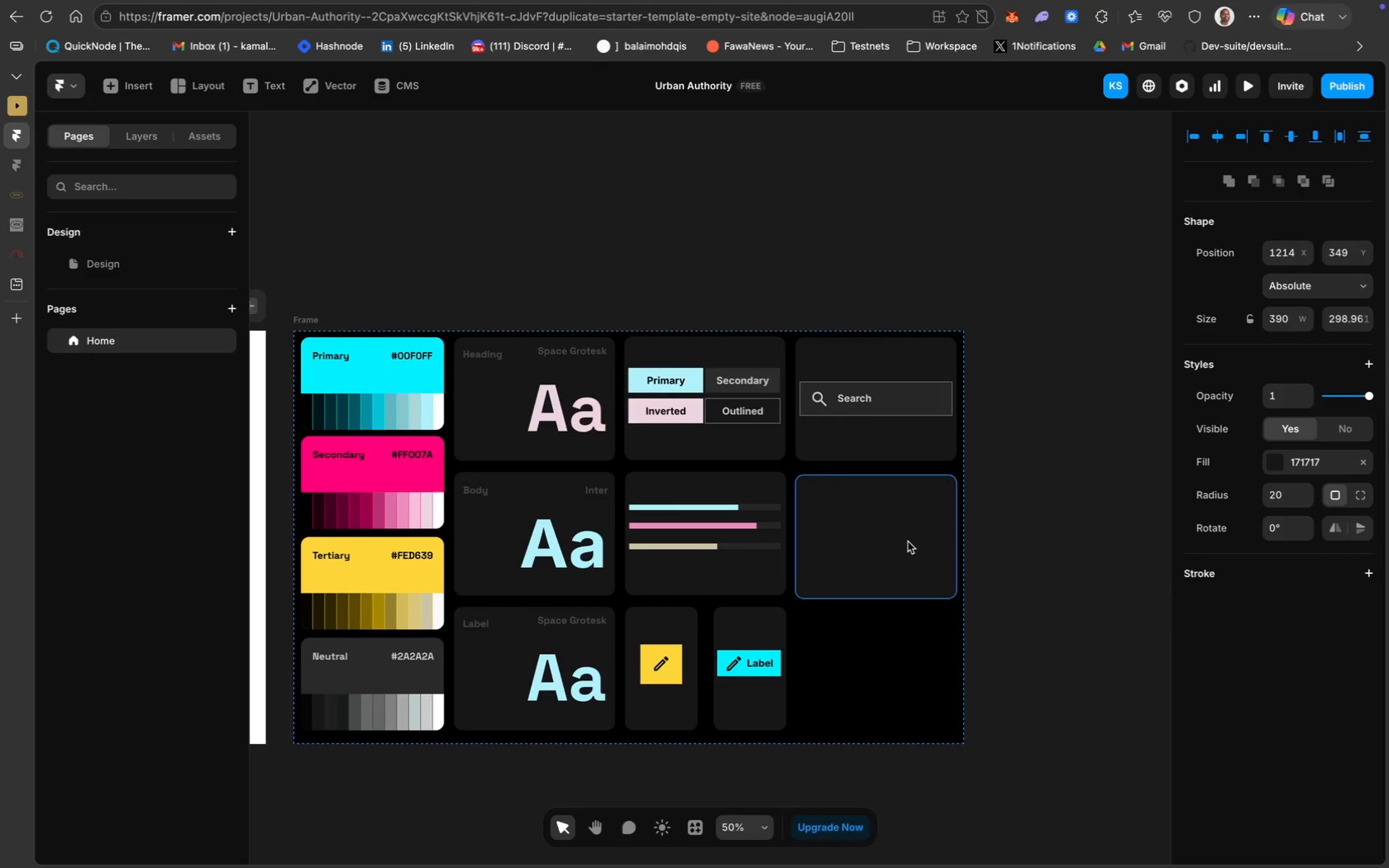 
key(ArrowUp)
 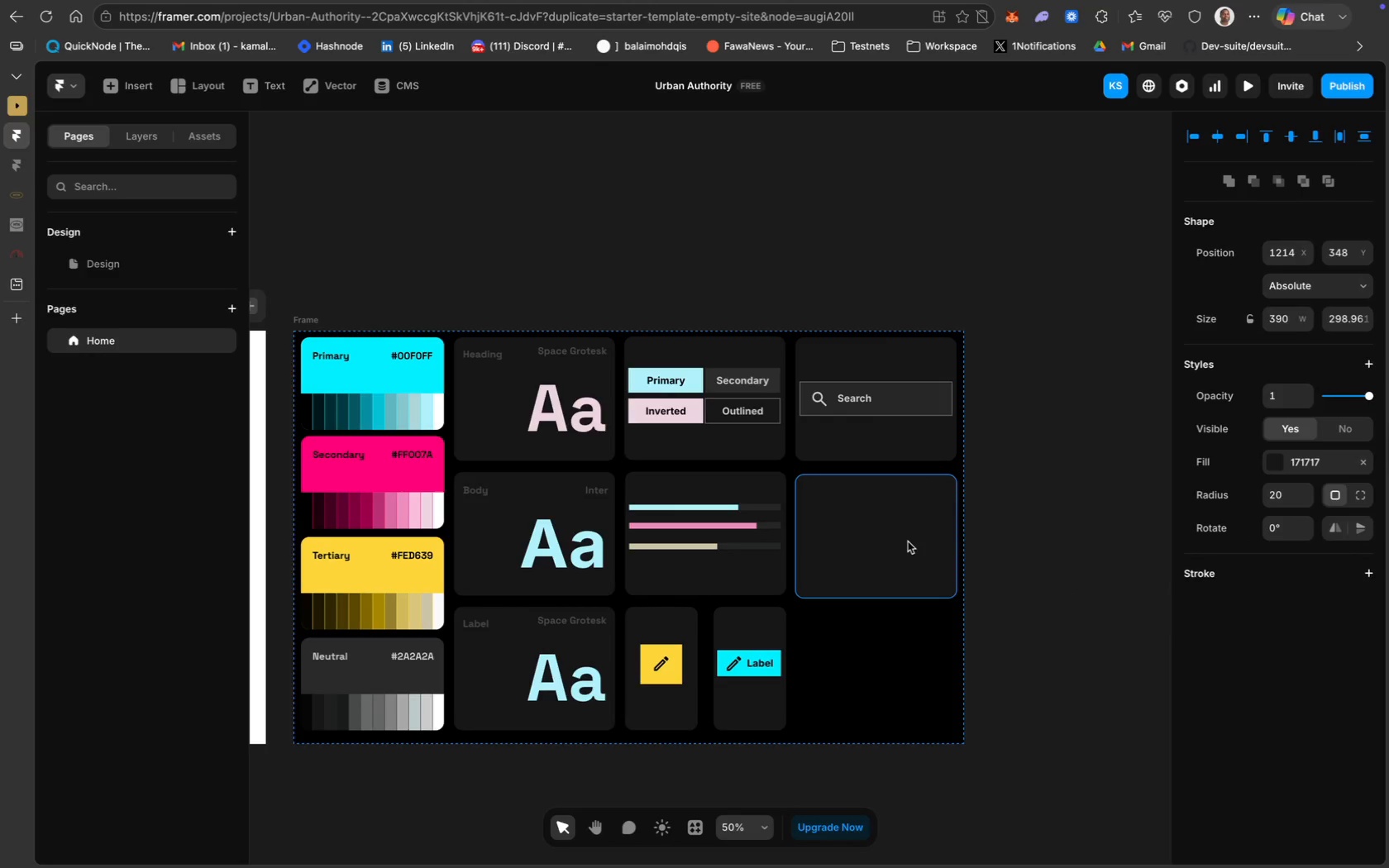 
key(ArrowUp)
 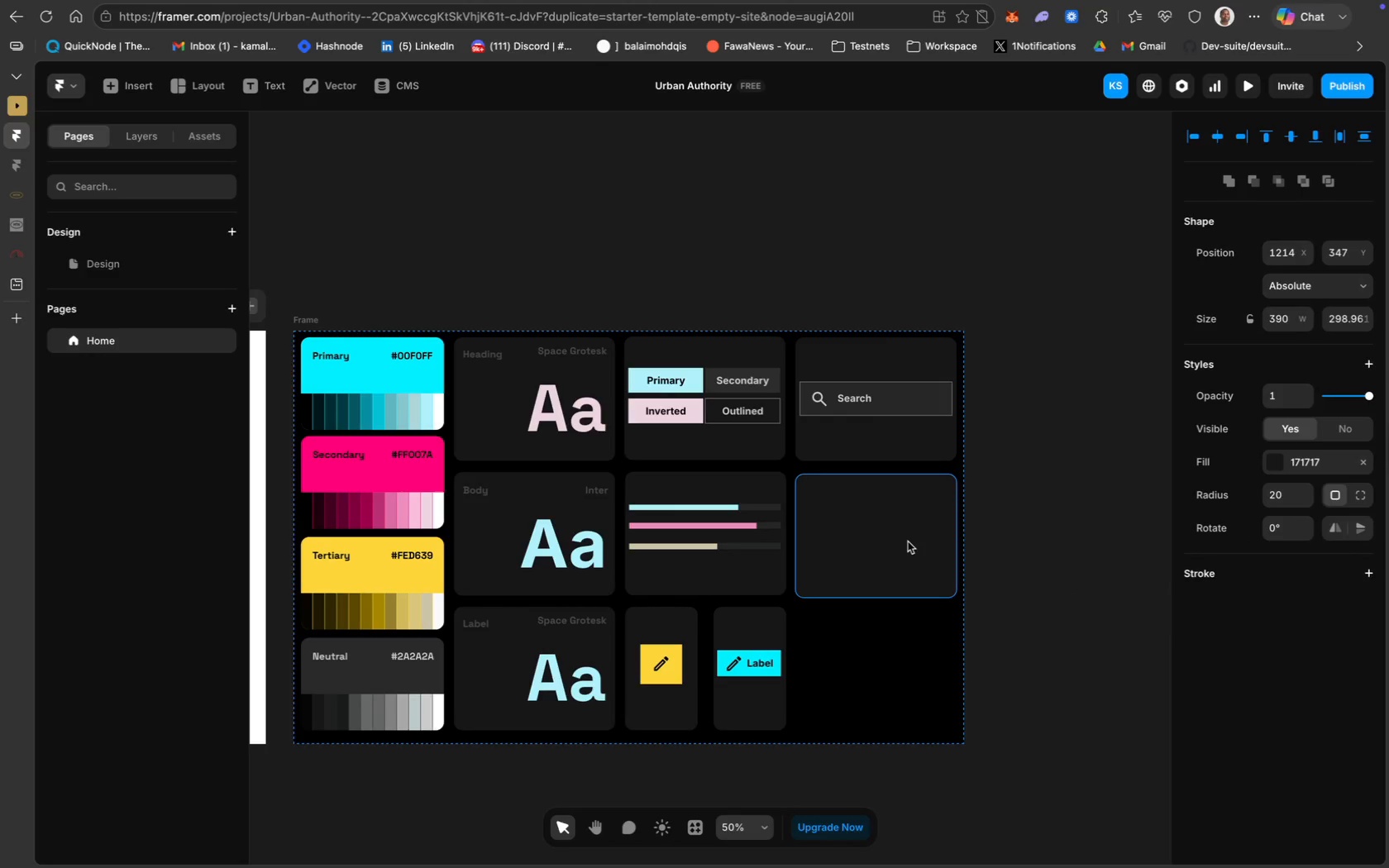 
key(ArrowUp)
 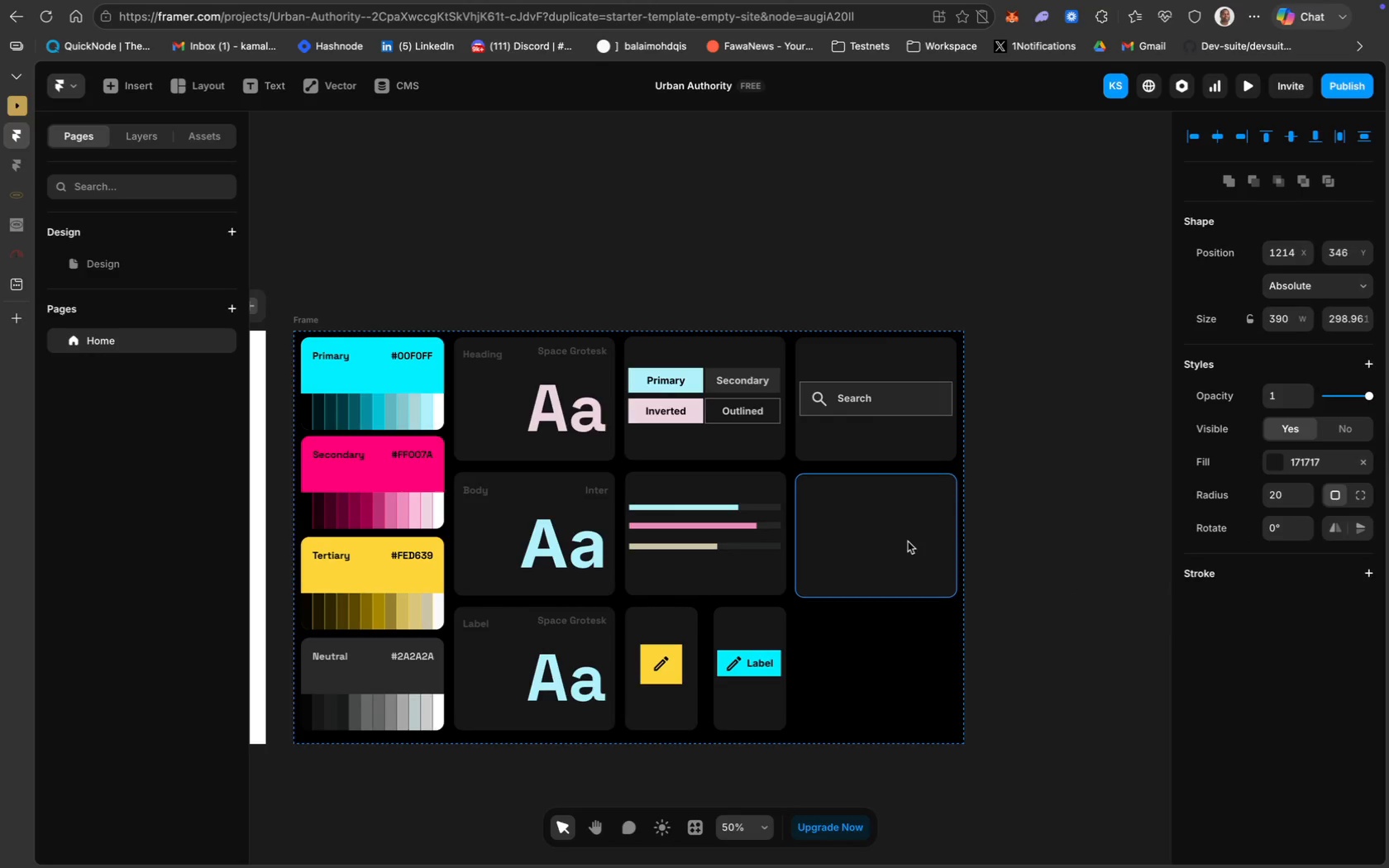 
key(ArrowUp)
 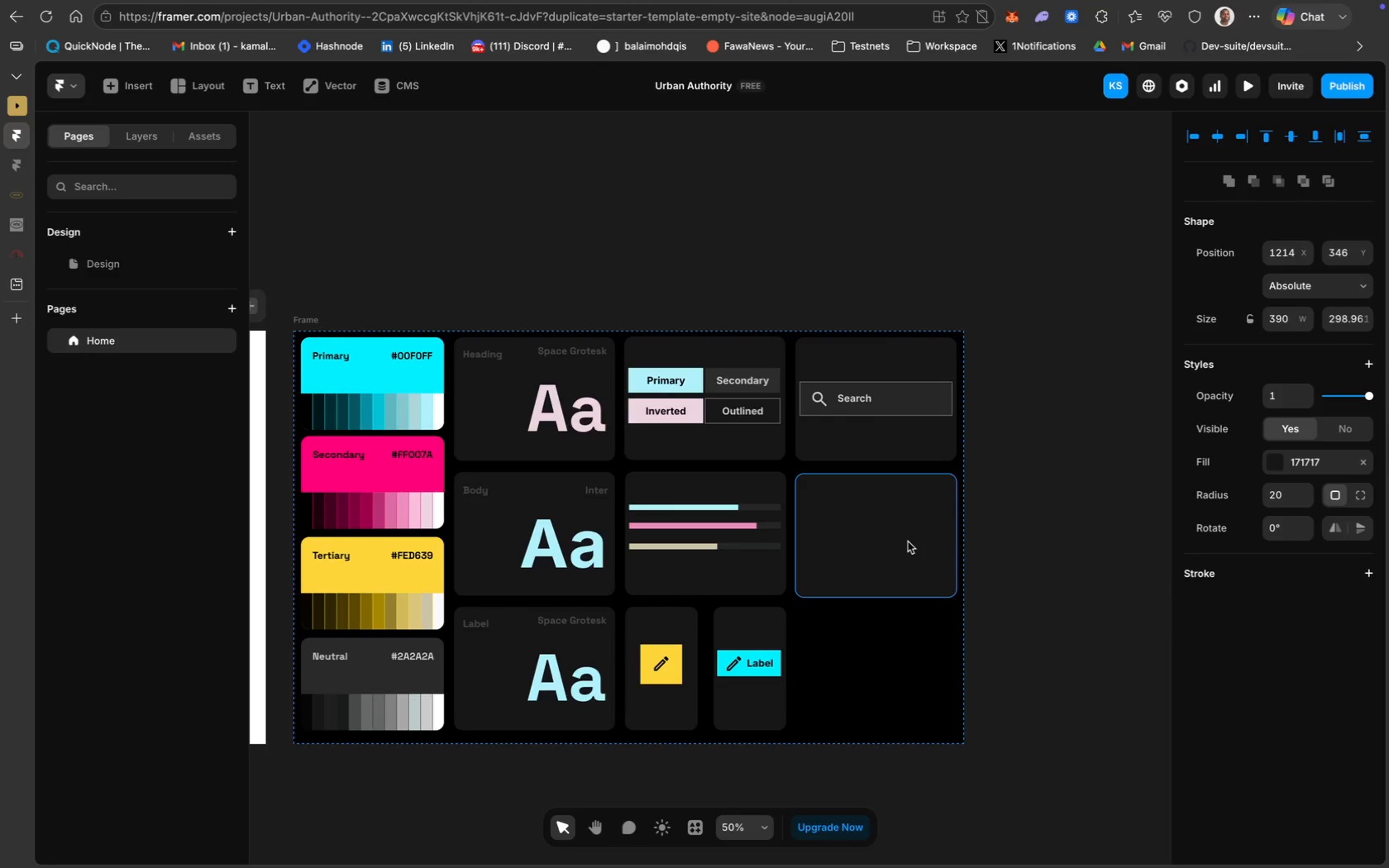 
key(ArrowUp)
 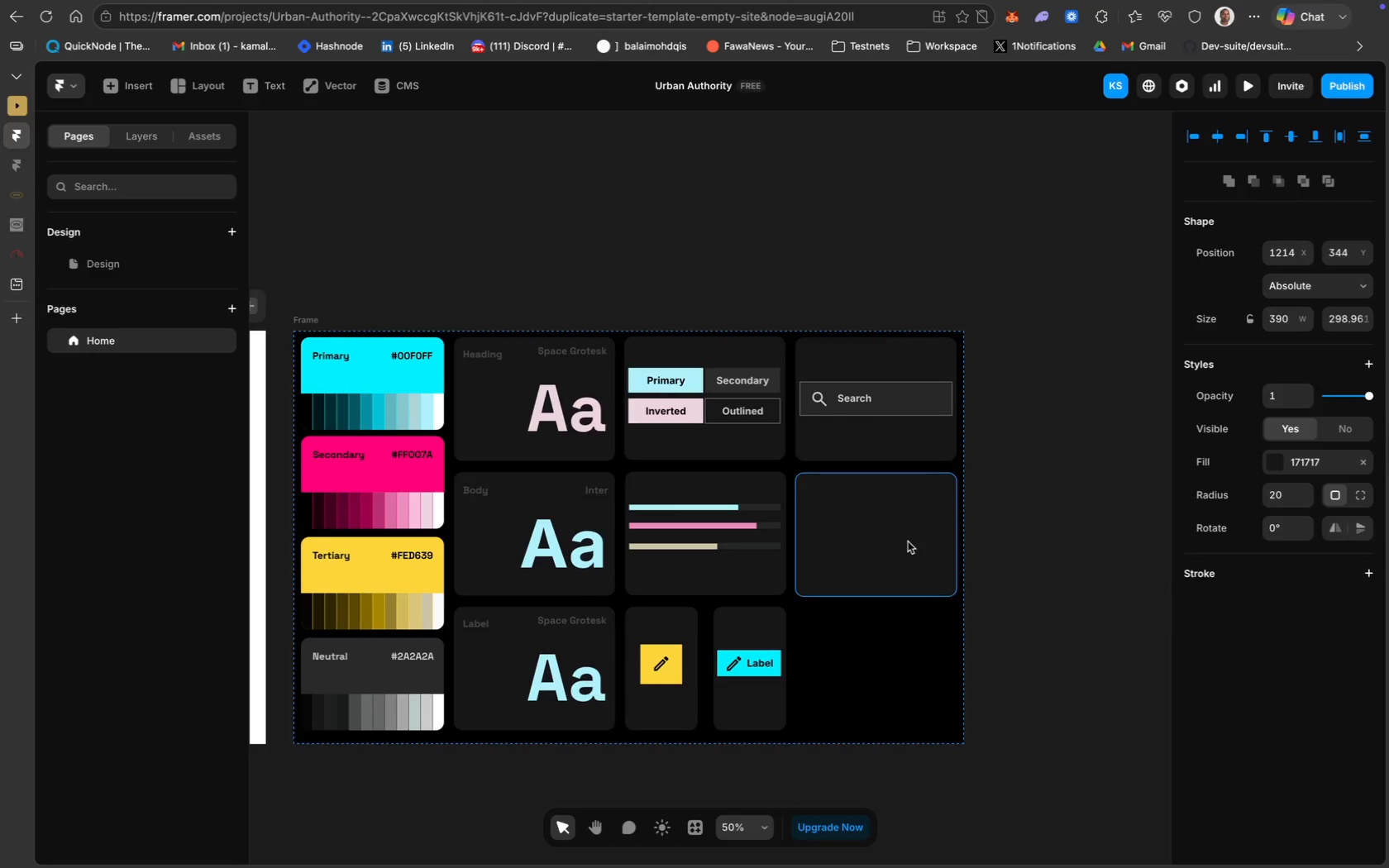 
key(ArrowUp)
 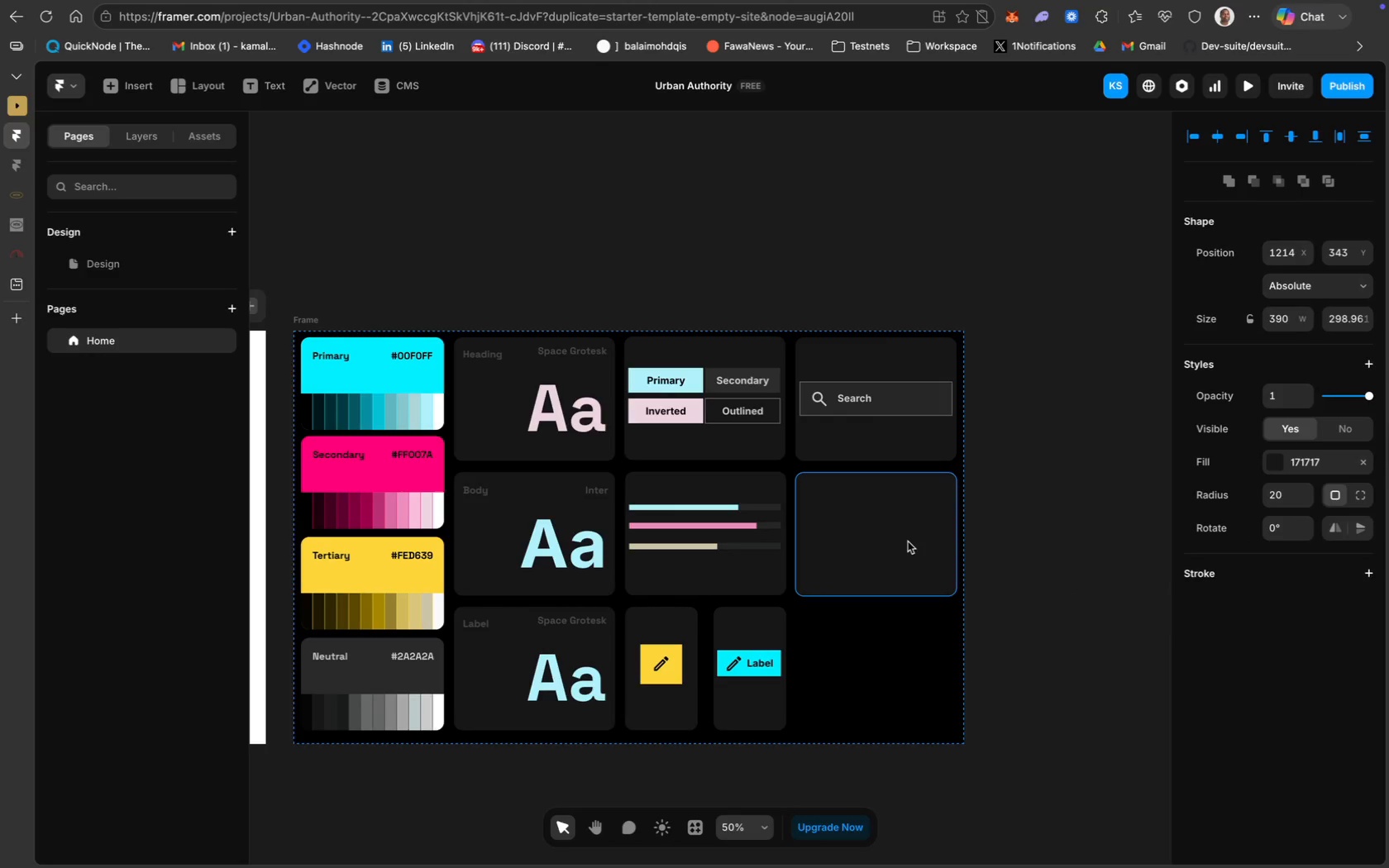 
key(ArrowUp)
 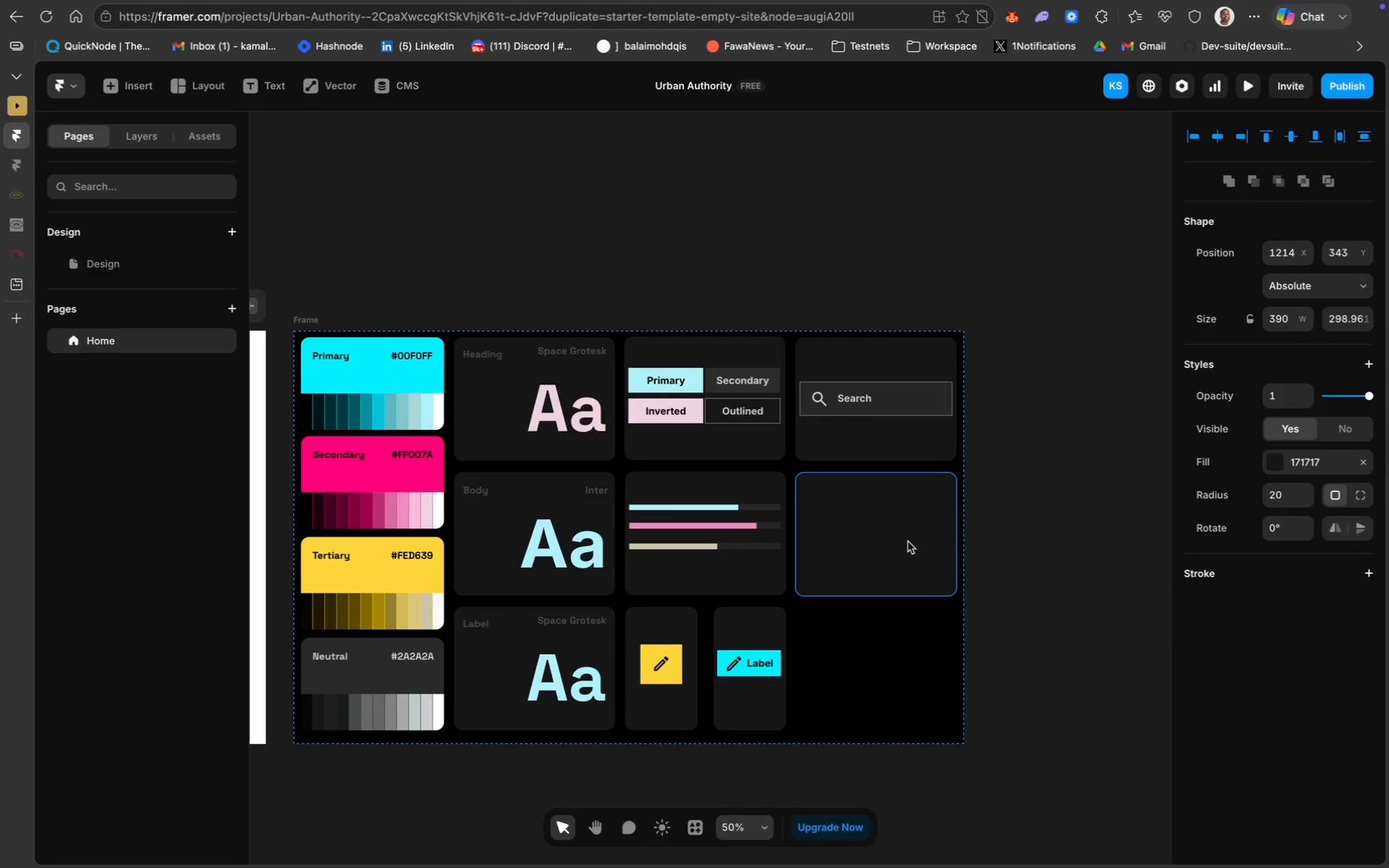 
key(ArrowUp)
 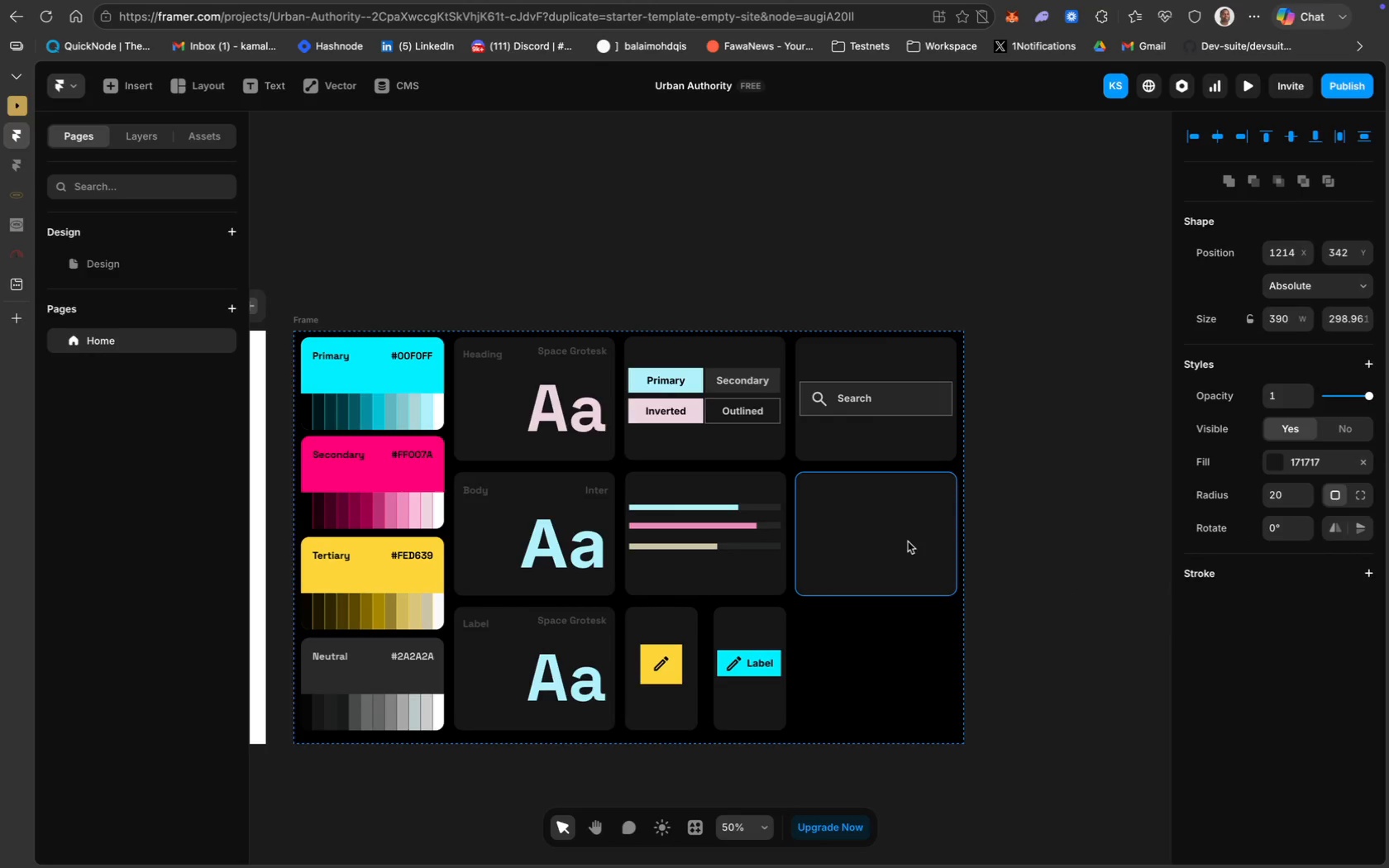 
key(ArrowUp)
 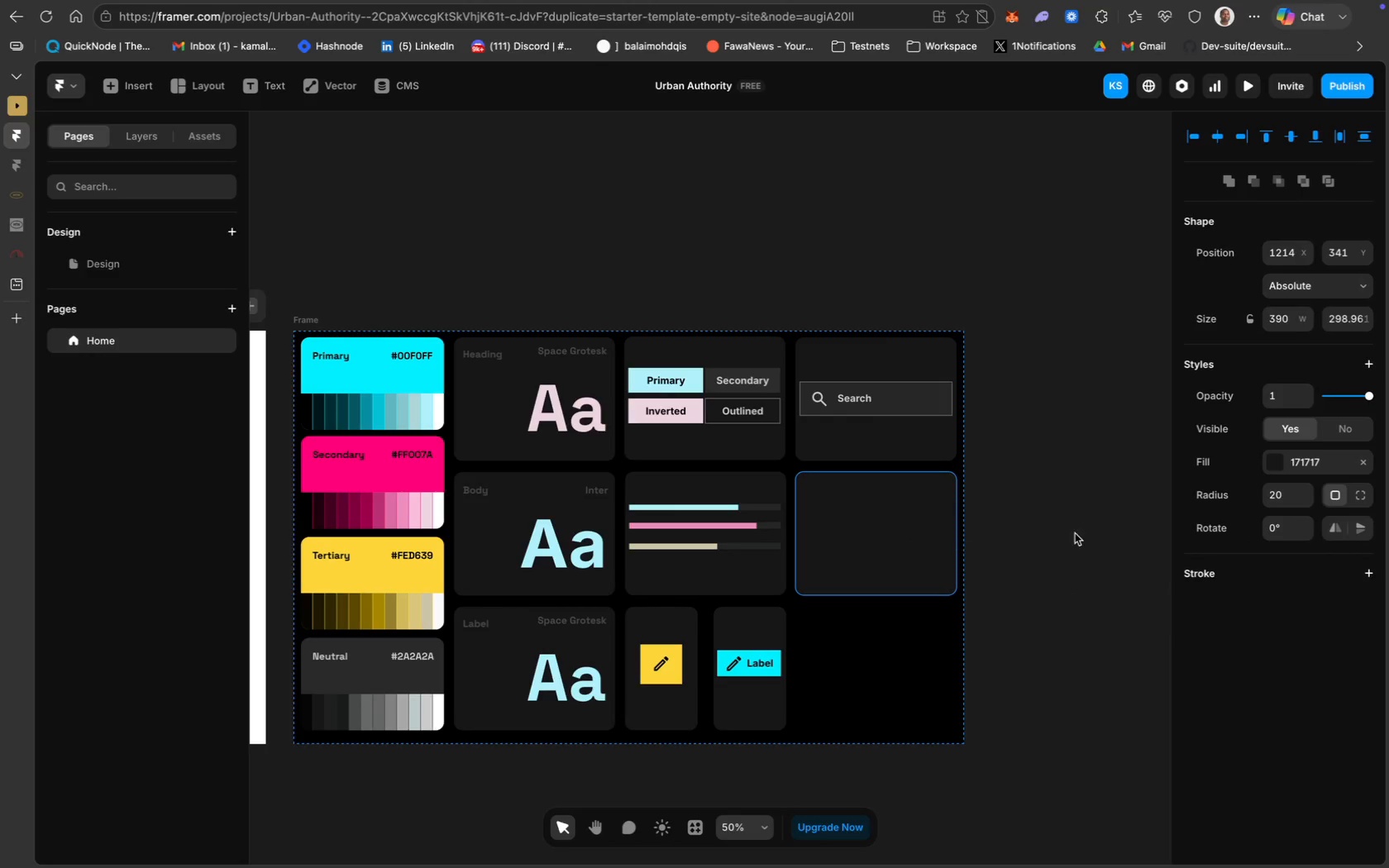 
key(ArrowDown)
 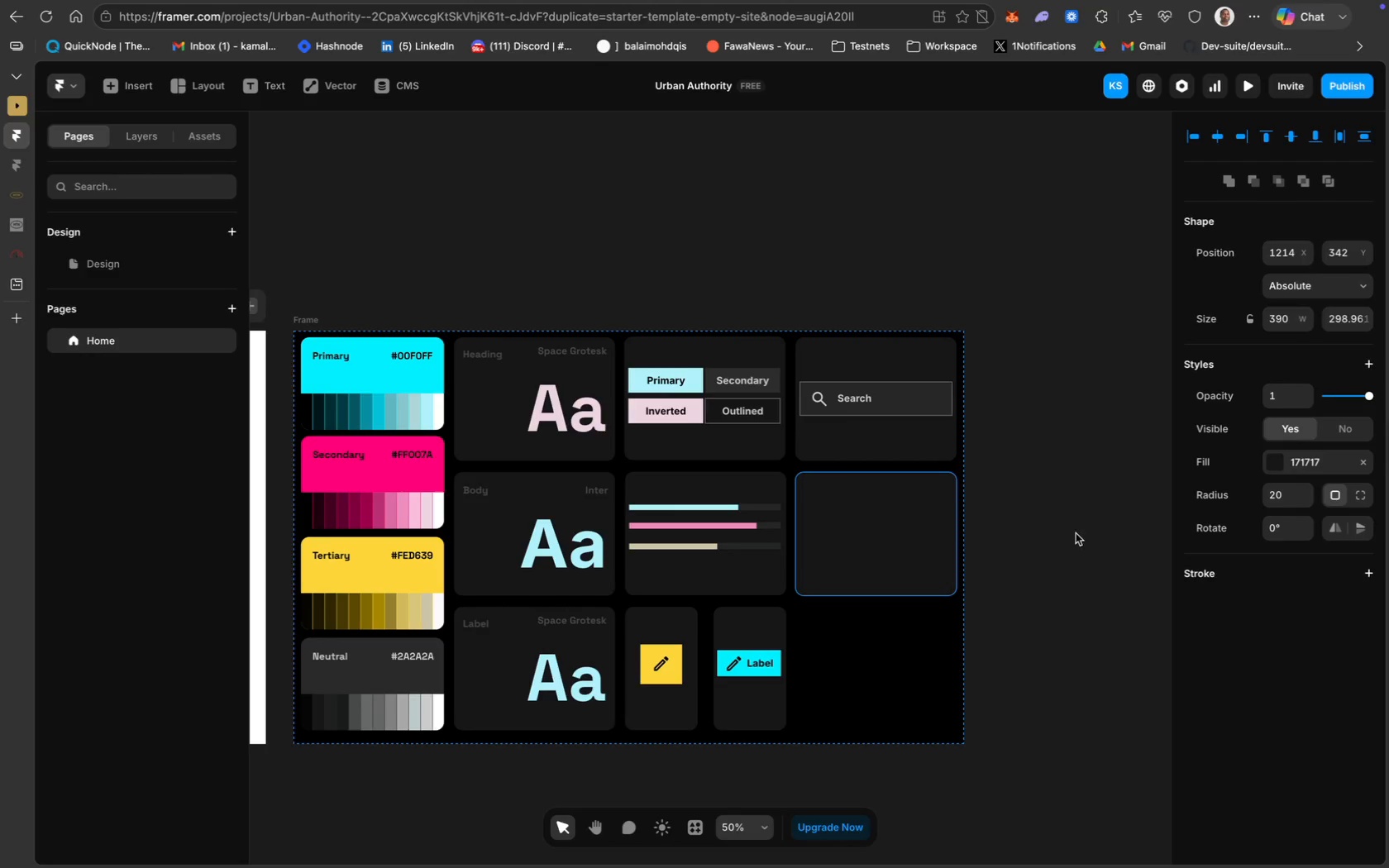 
left_click([1238, 537])
 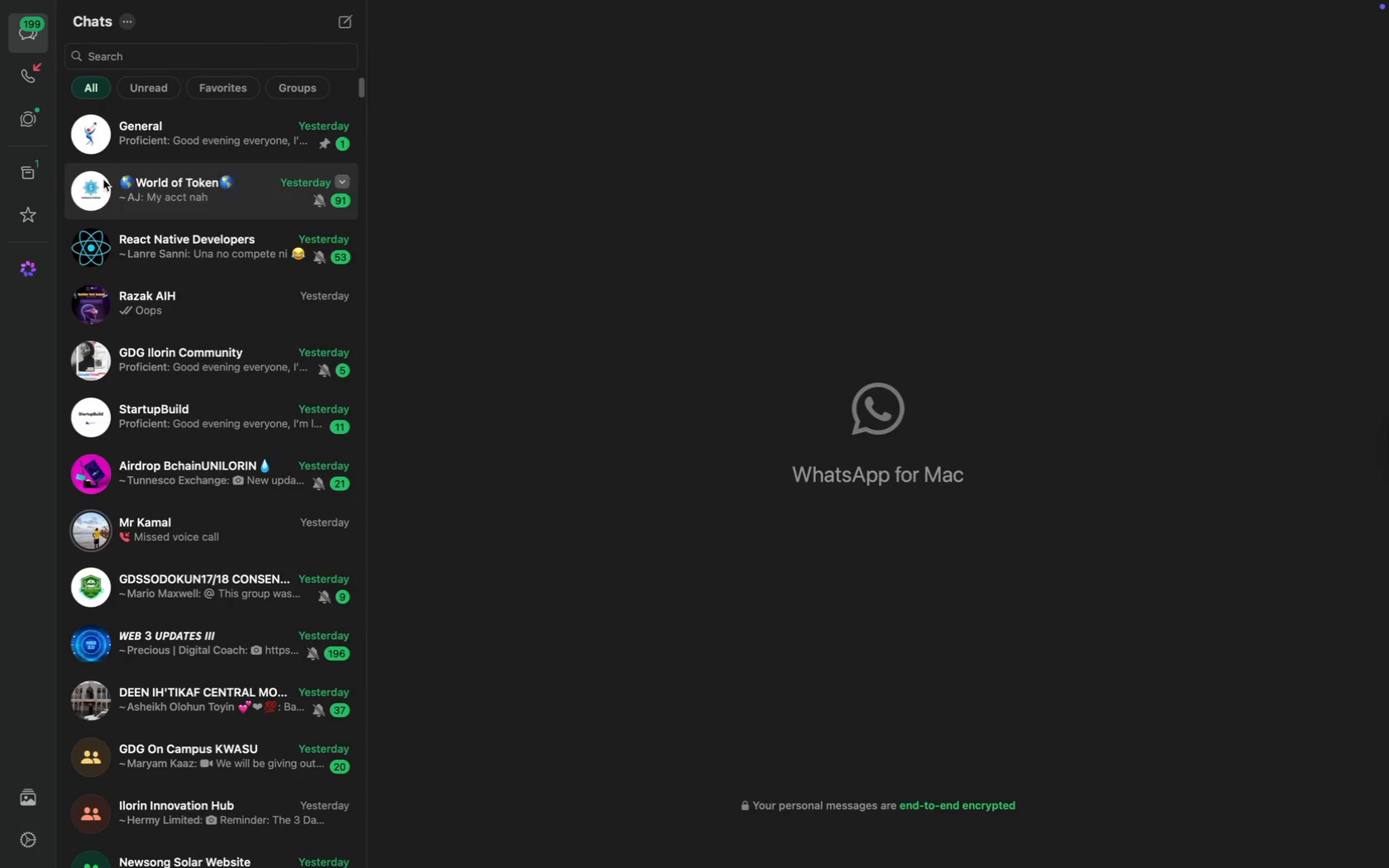 
wait(8.28)
 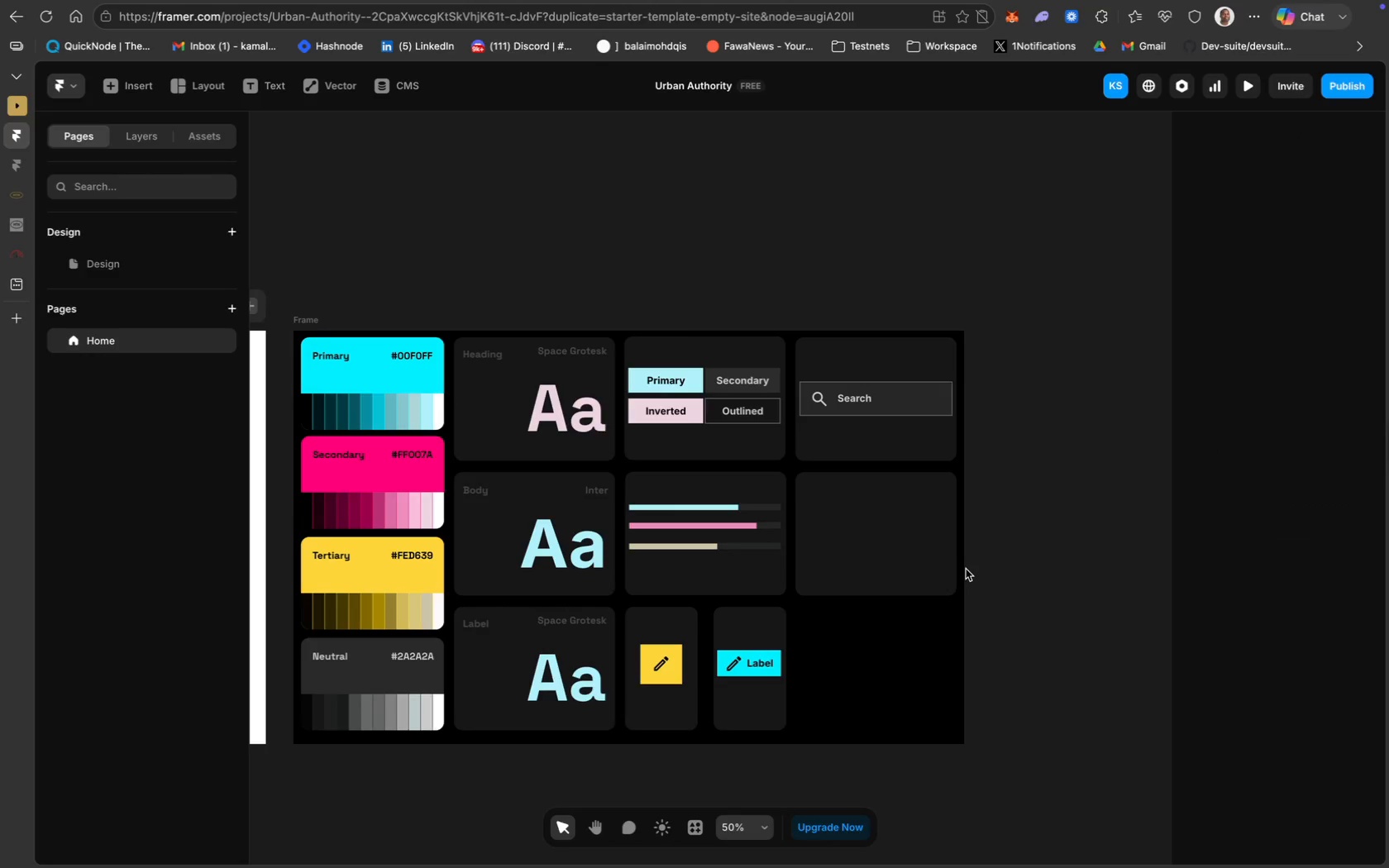 
key(CapsLock)
 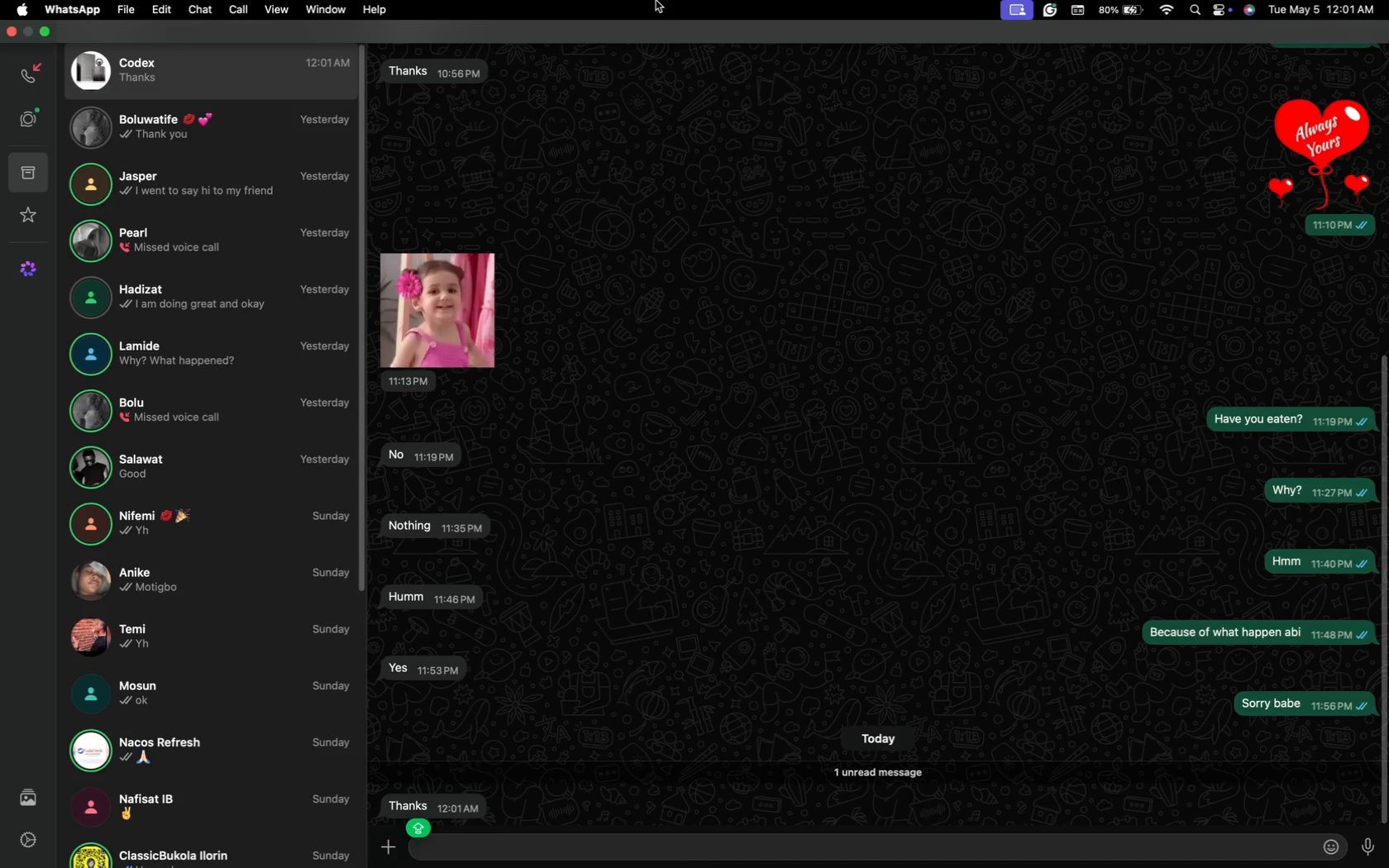 
scroll: coordinate [560, 584], scroll_direction: down, amount: 128.0
 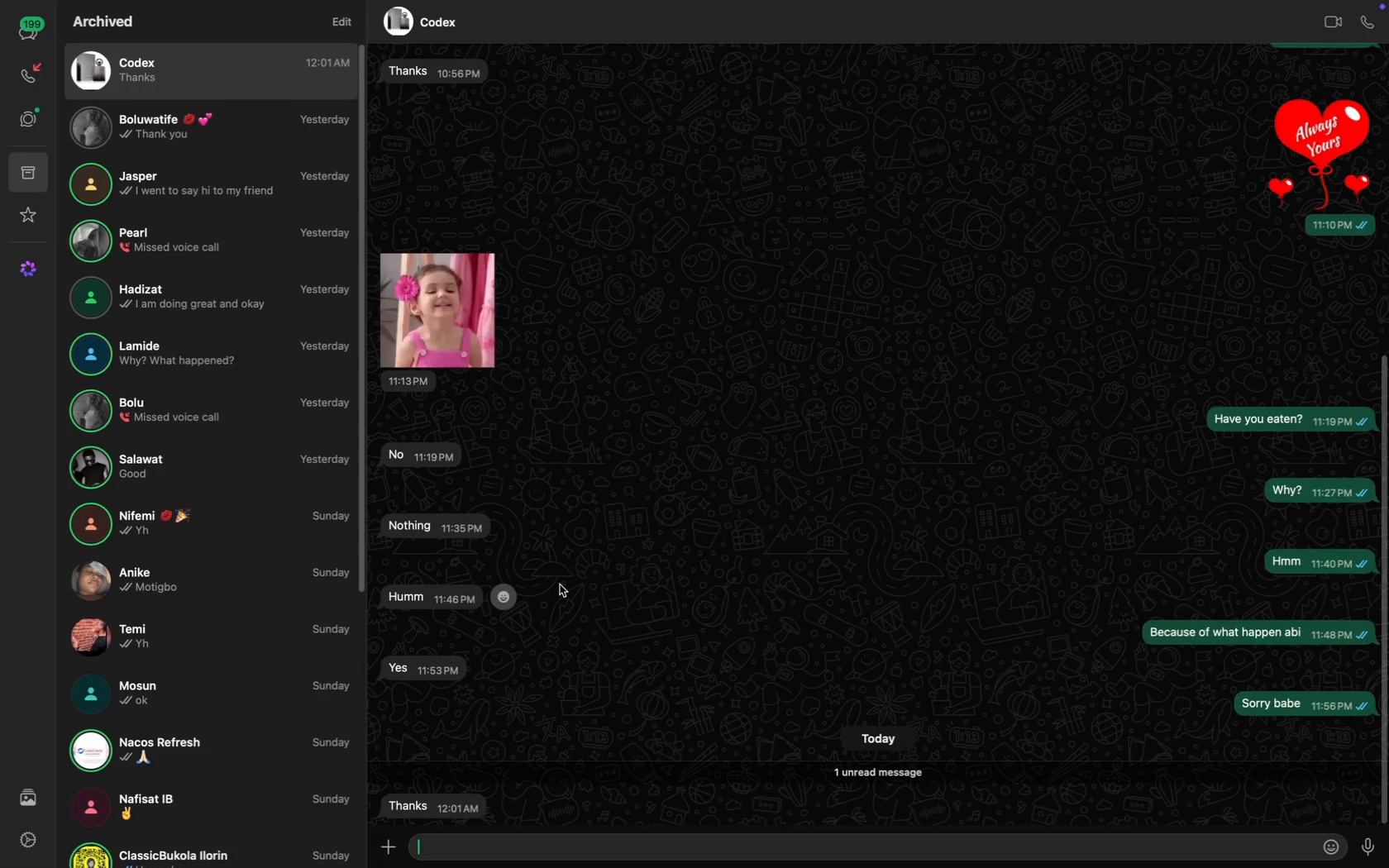 
type(You will be fine)
 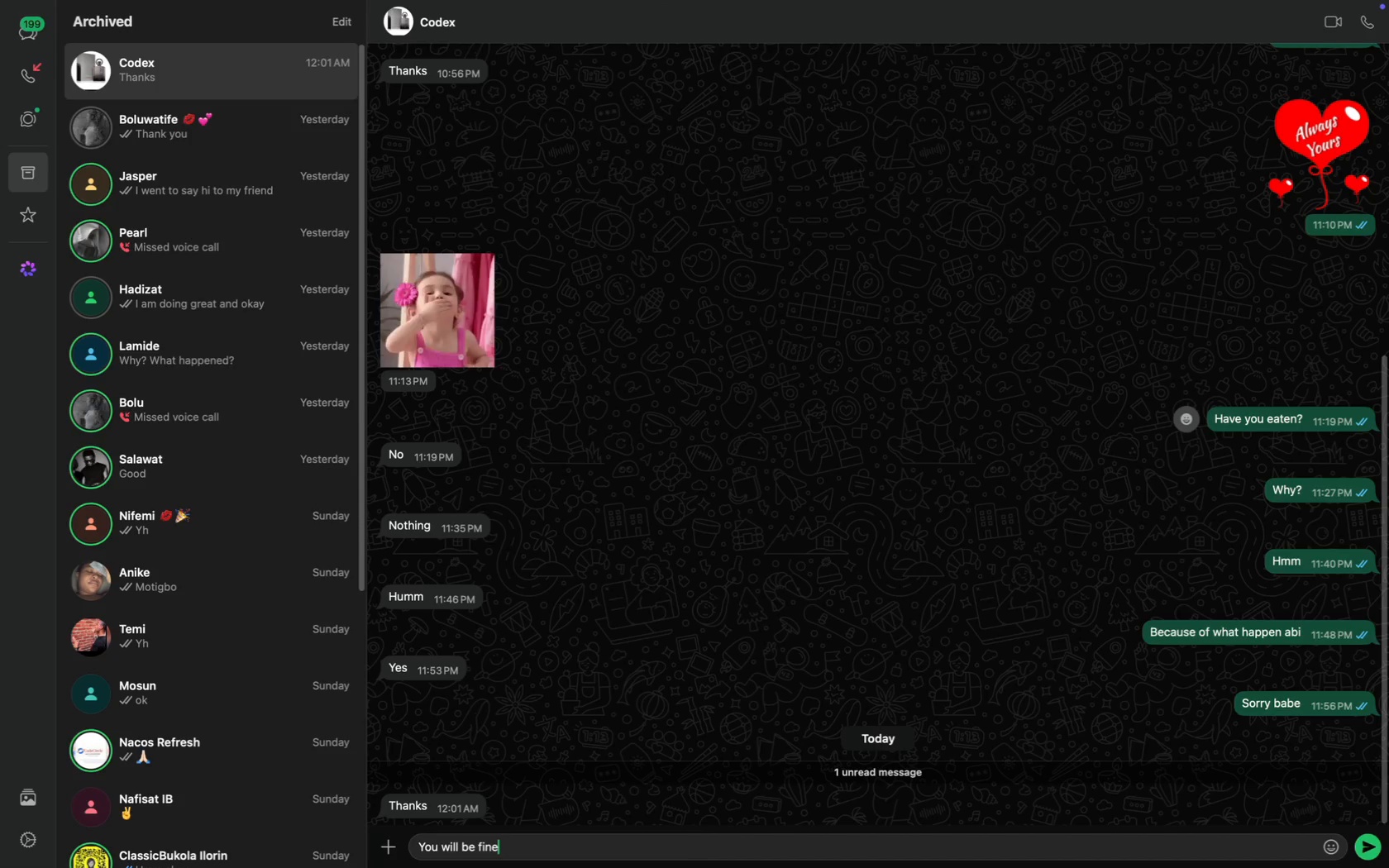 
key(Enter)
 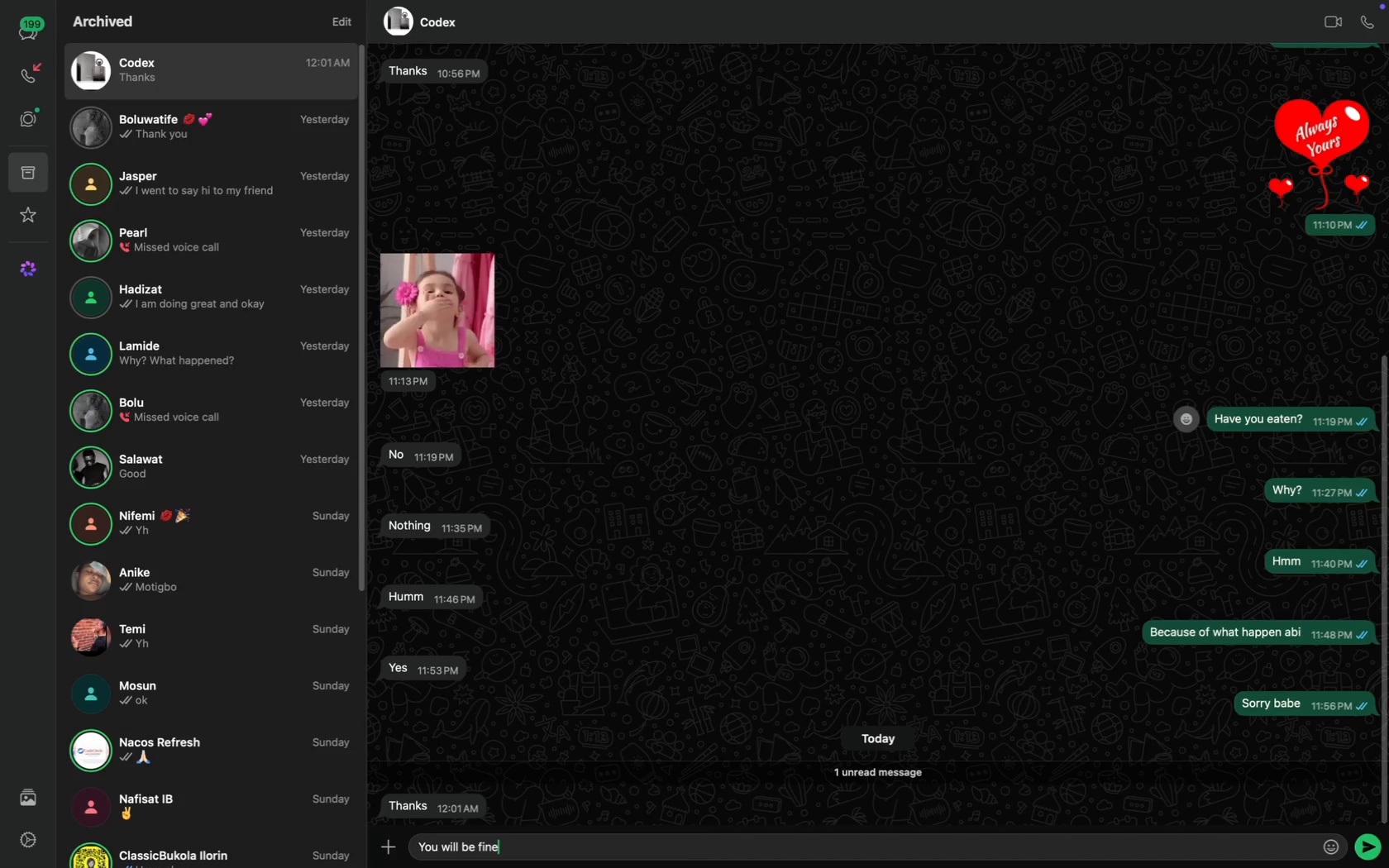 
type(I am working here)
 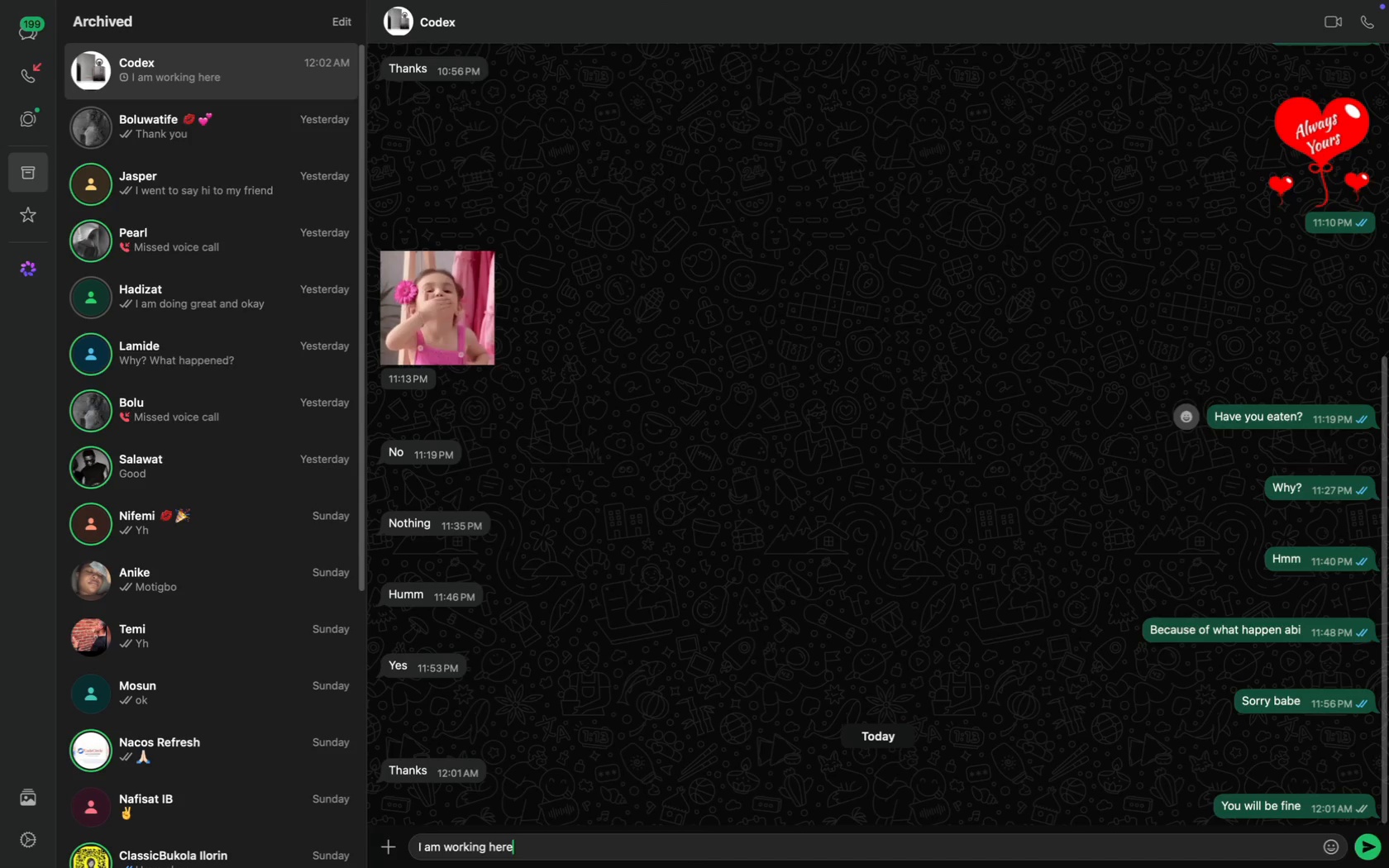 
key(Enter)
 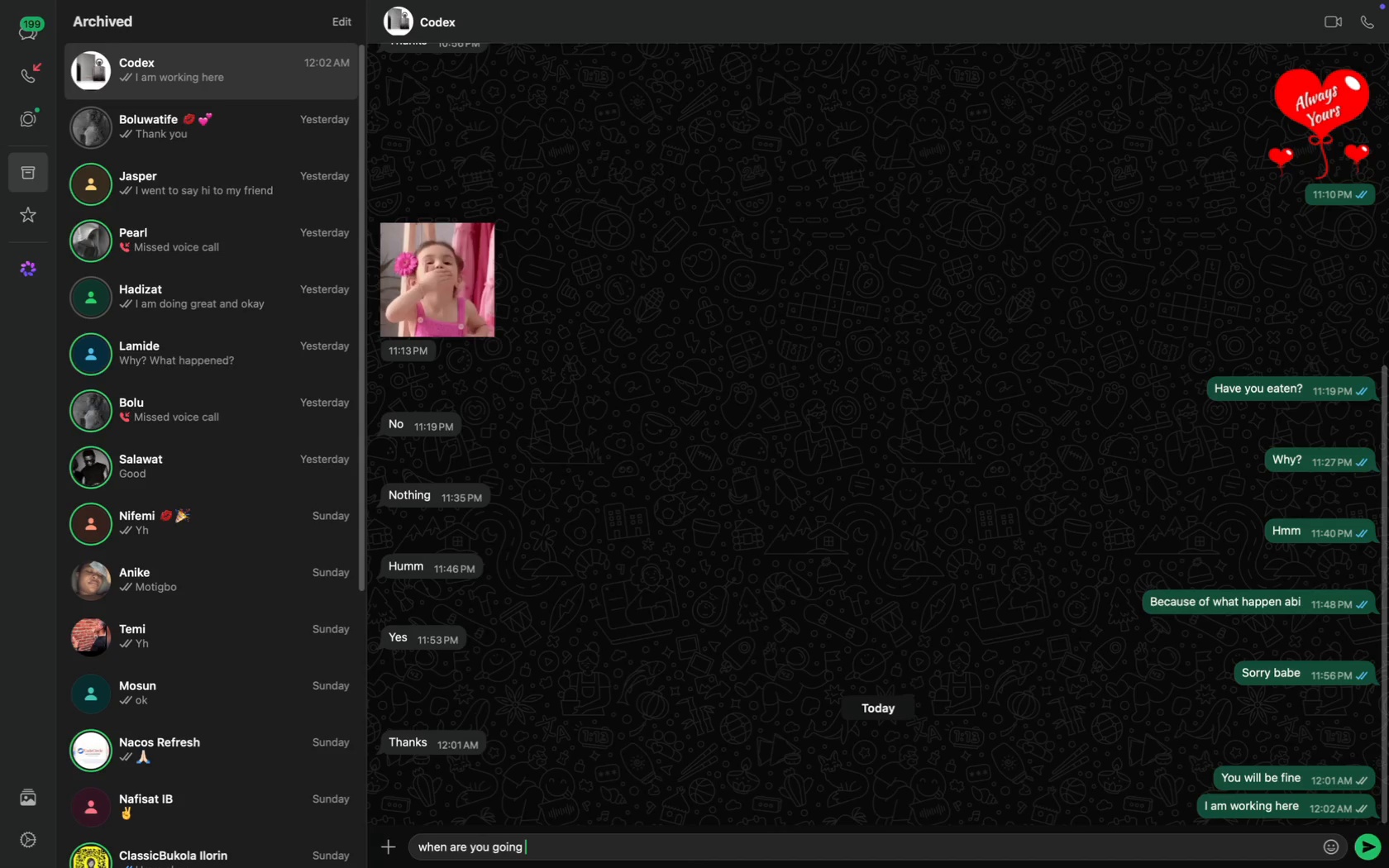 
type(when are you going to bed?)
 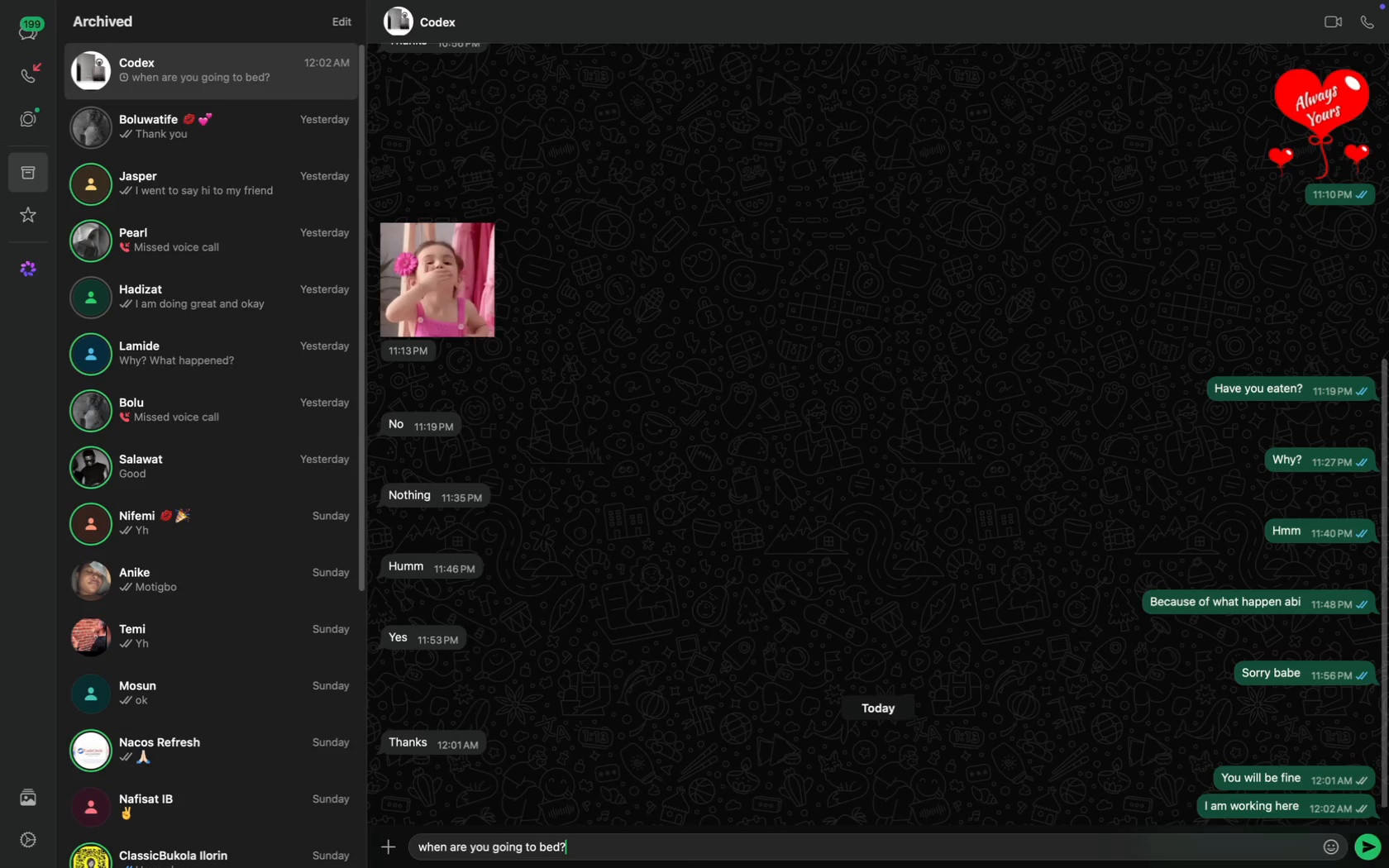 
key(Enter)
 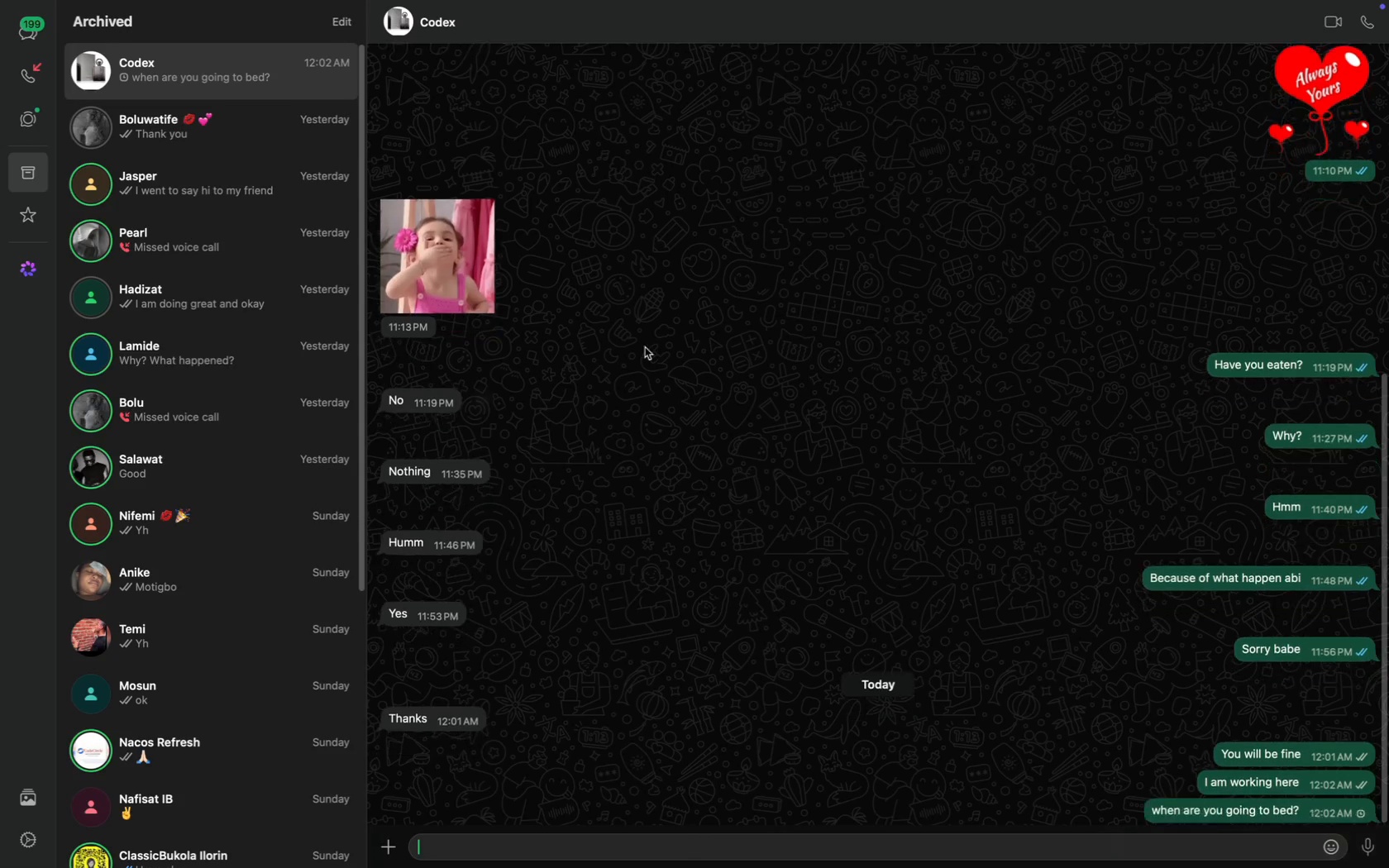 
left_click([505, 149])